 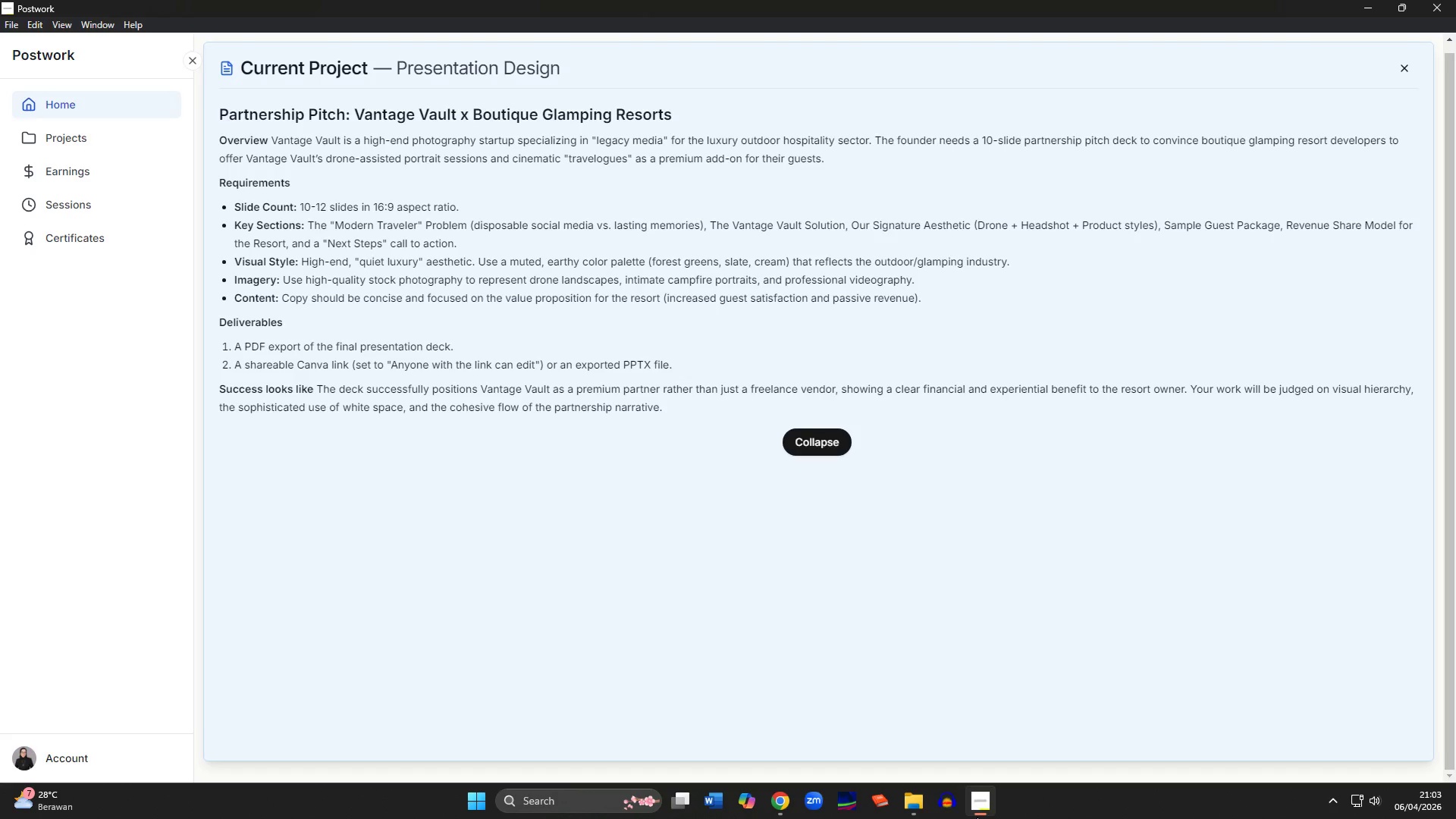 
left_click([778, 808])
 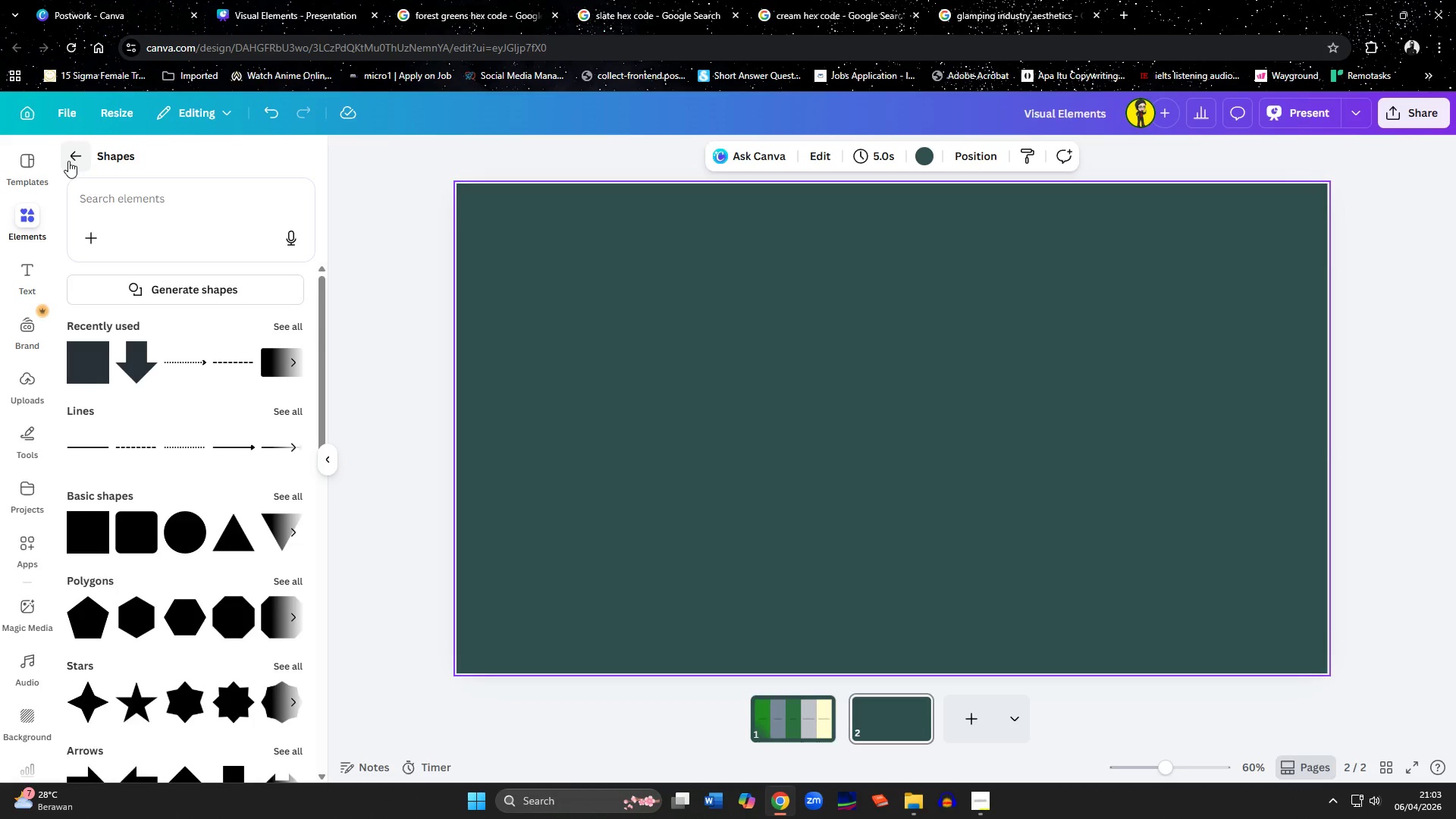 
wait(5.12)
 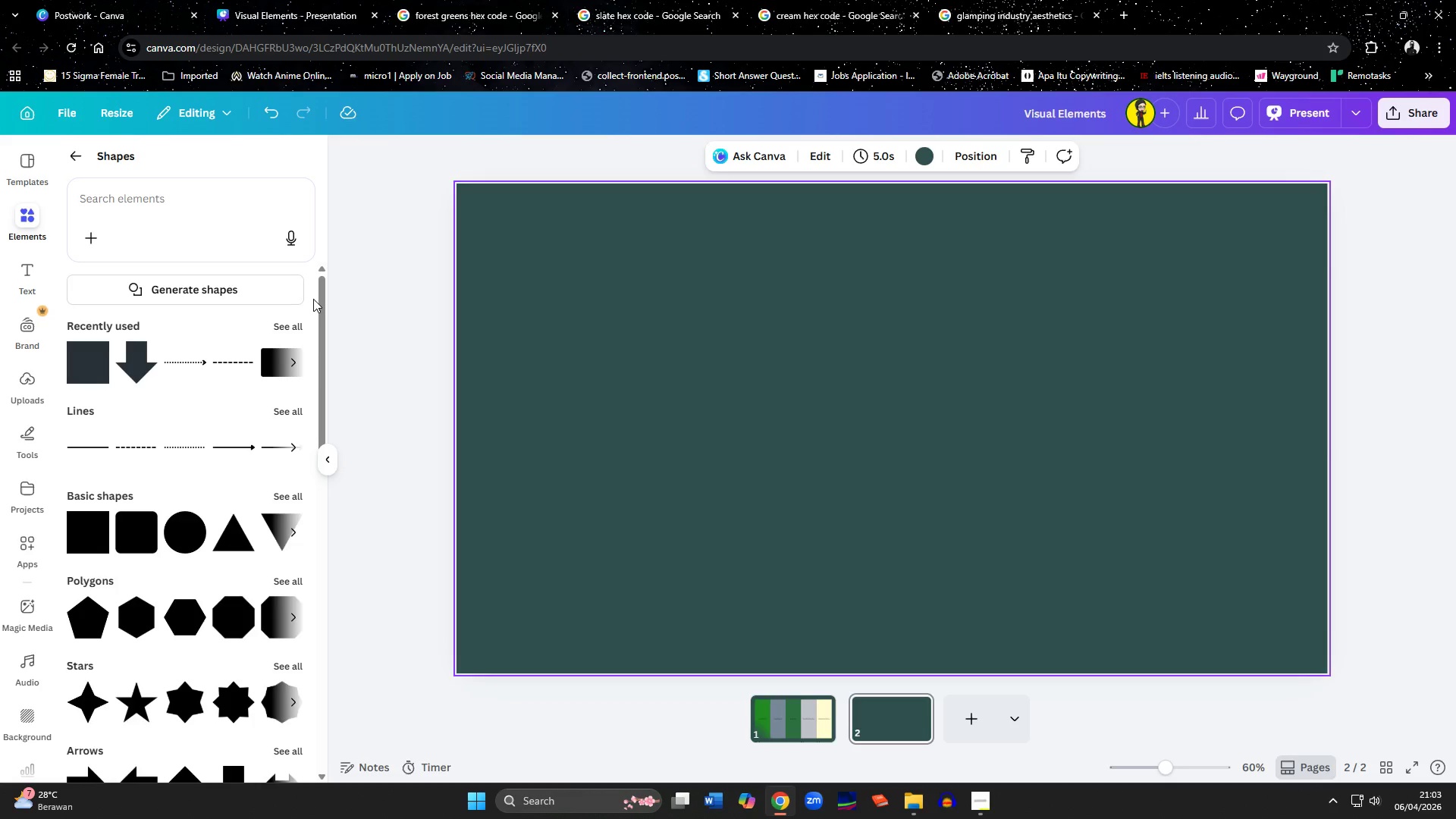 
left_click([68, 161])
 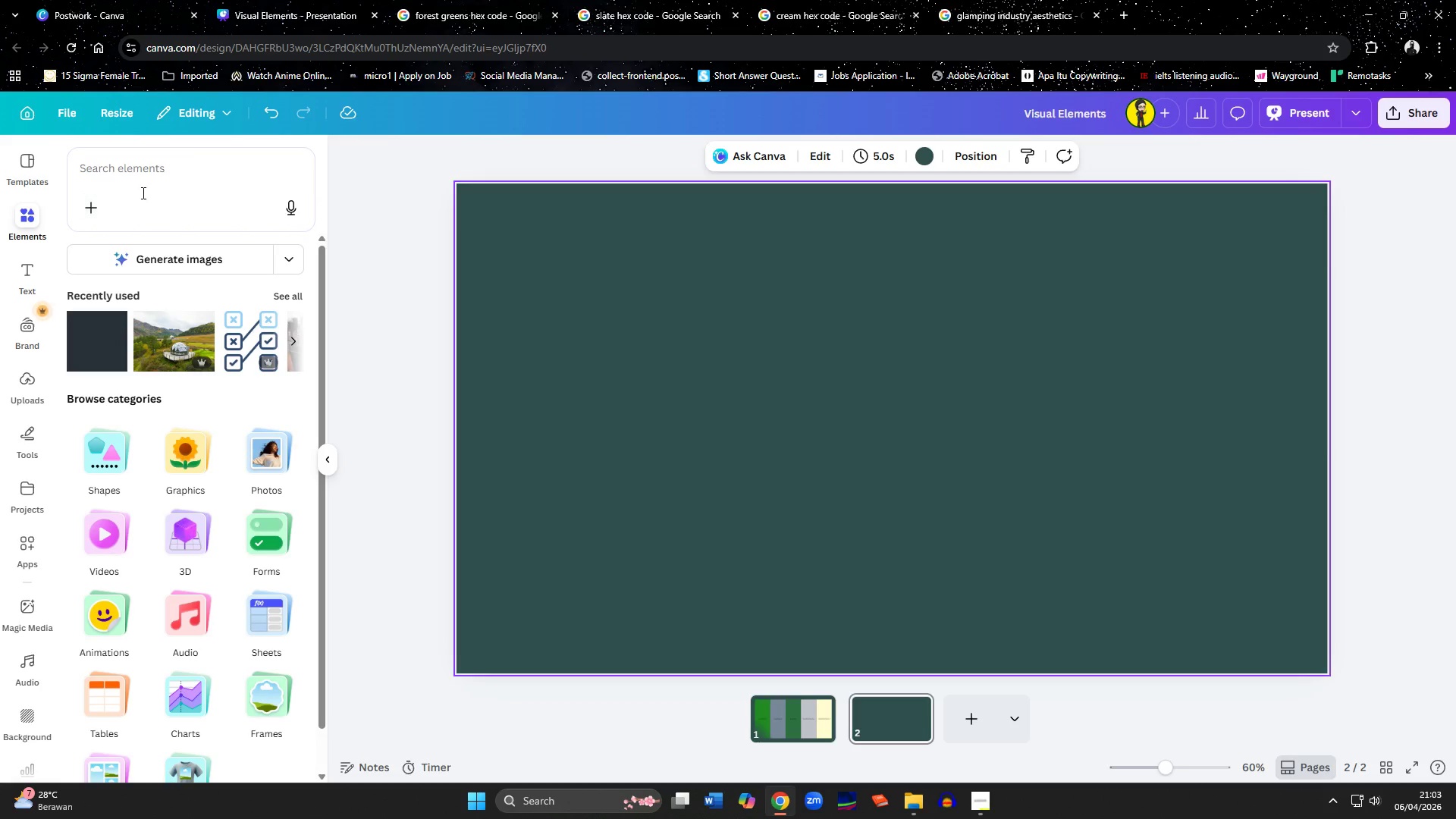 
left_click([152, 177])
 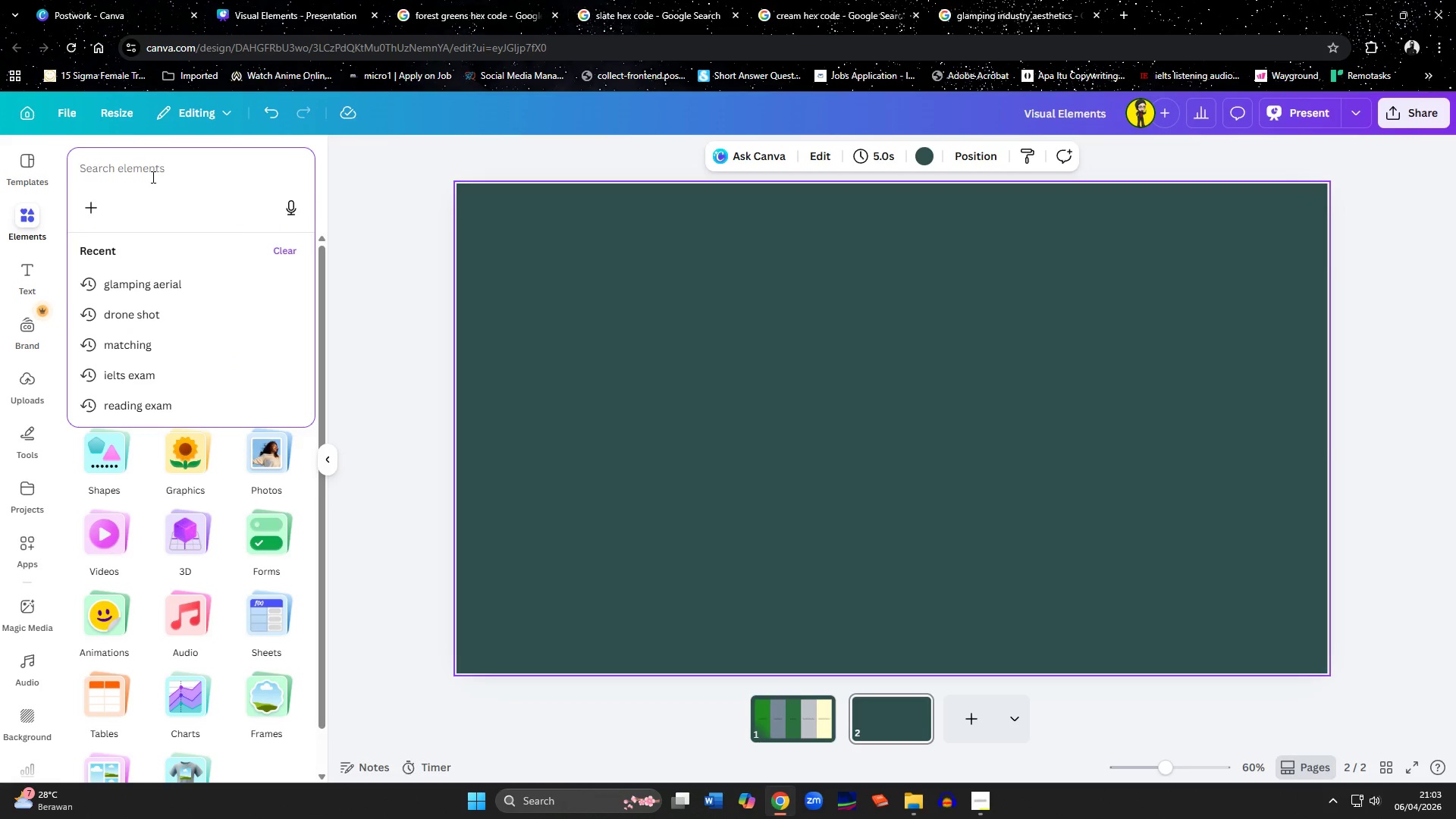 
type(create a vector logo using HEX Code )
 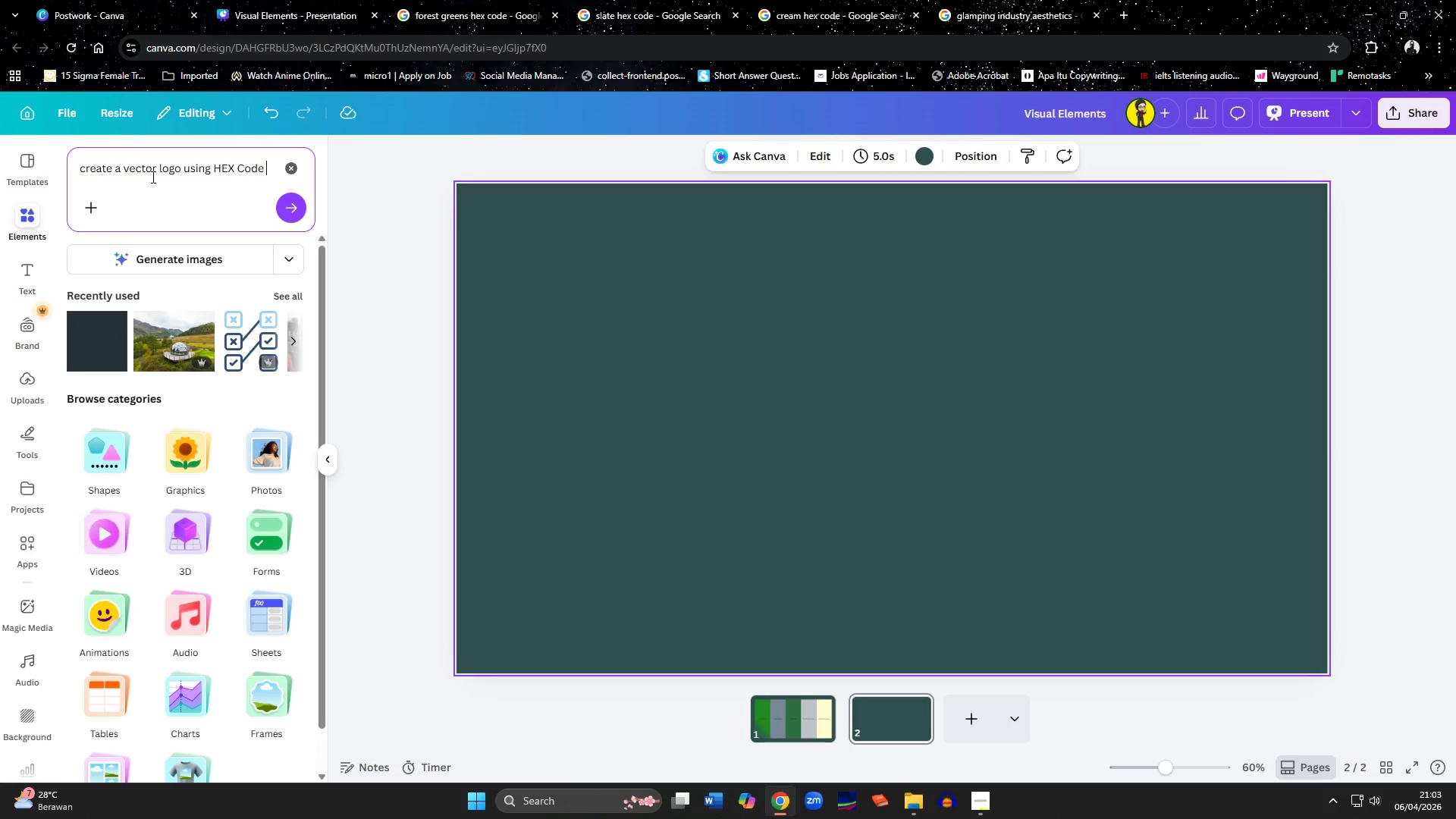 
key(Control+ControlLeft)
 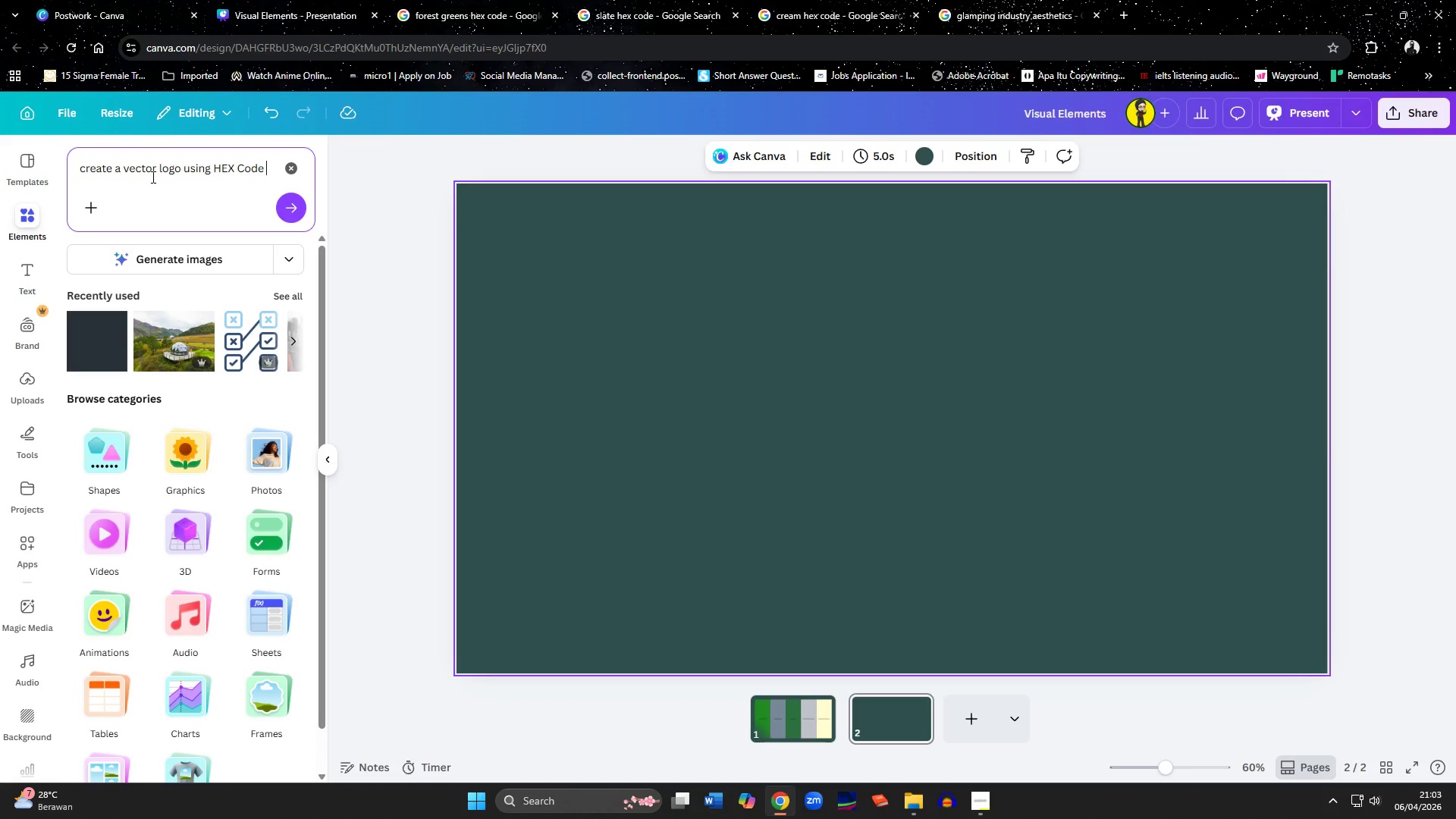 
key(Control+V)
 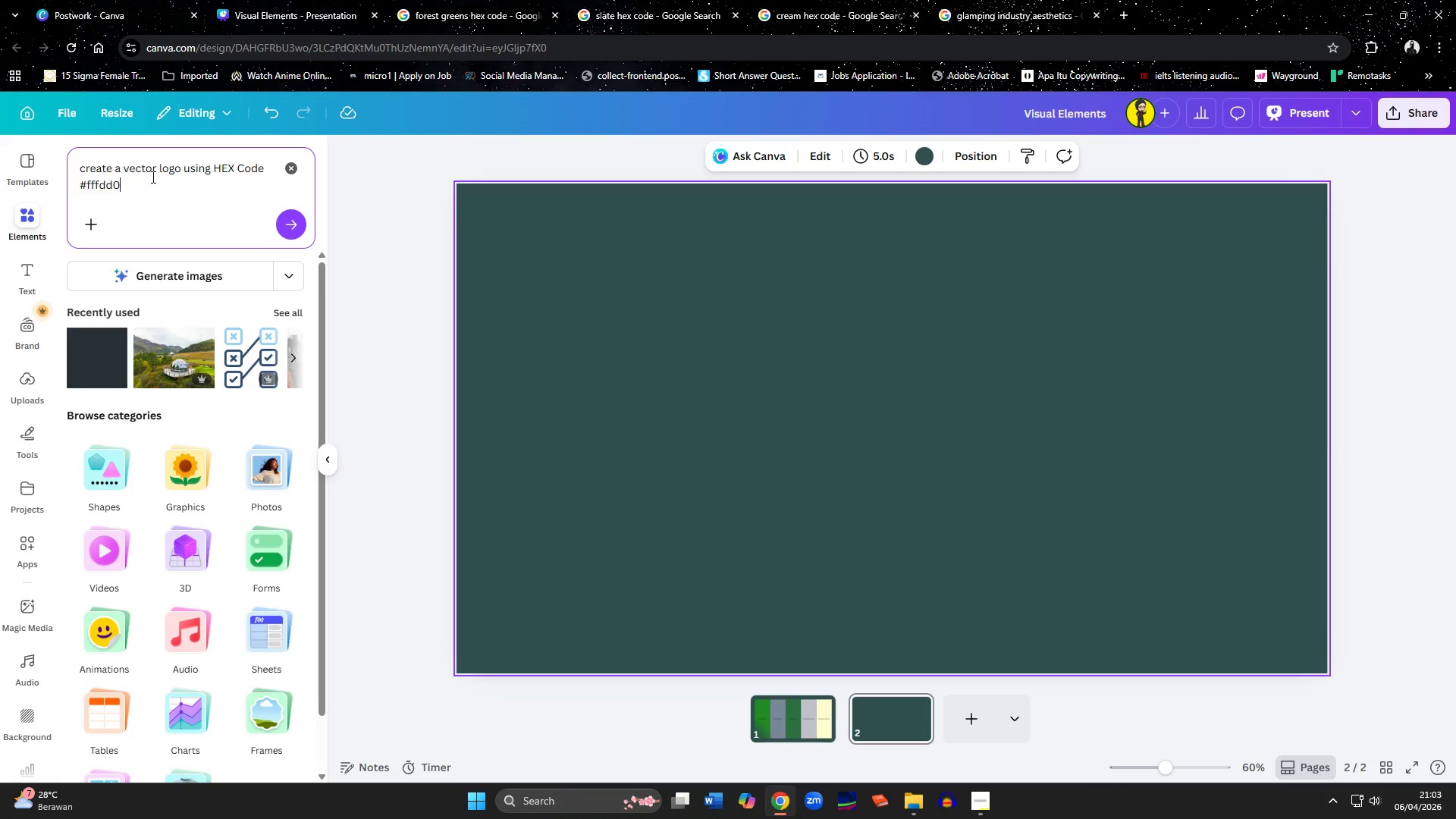 
key(Space)
 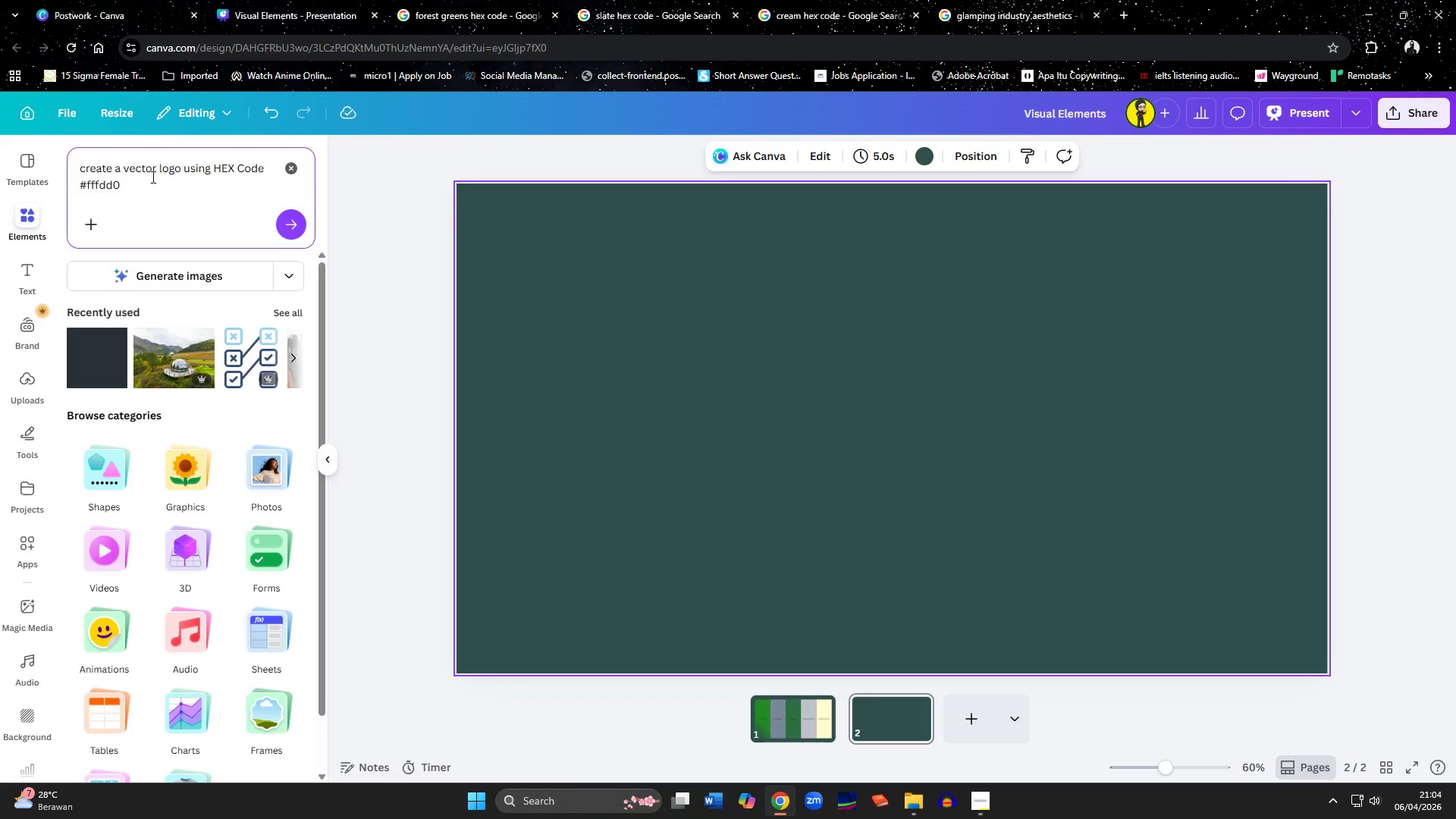 
wait(14.16)
 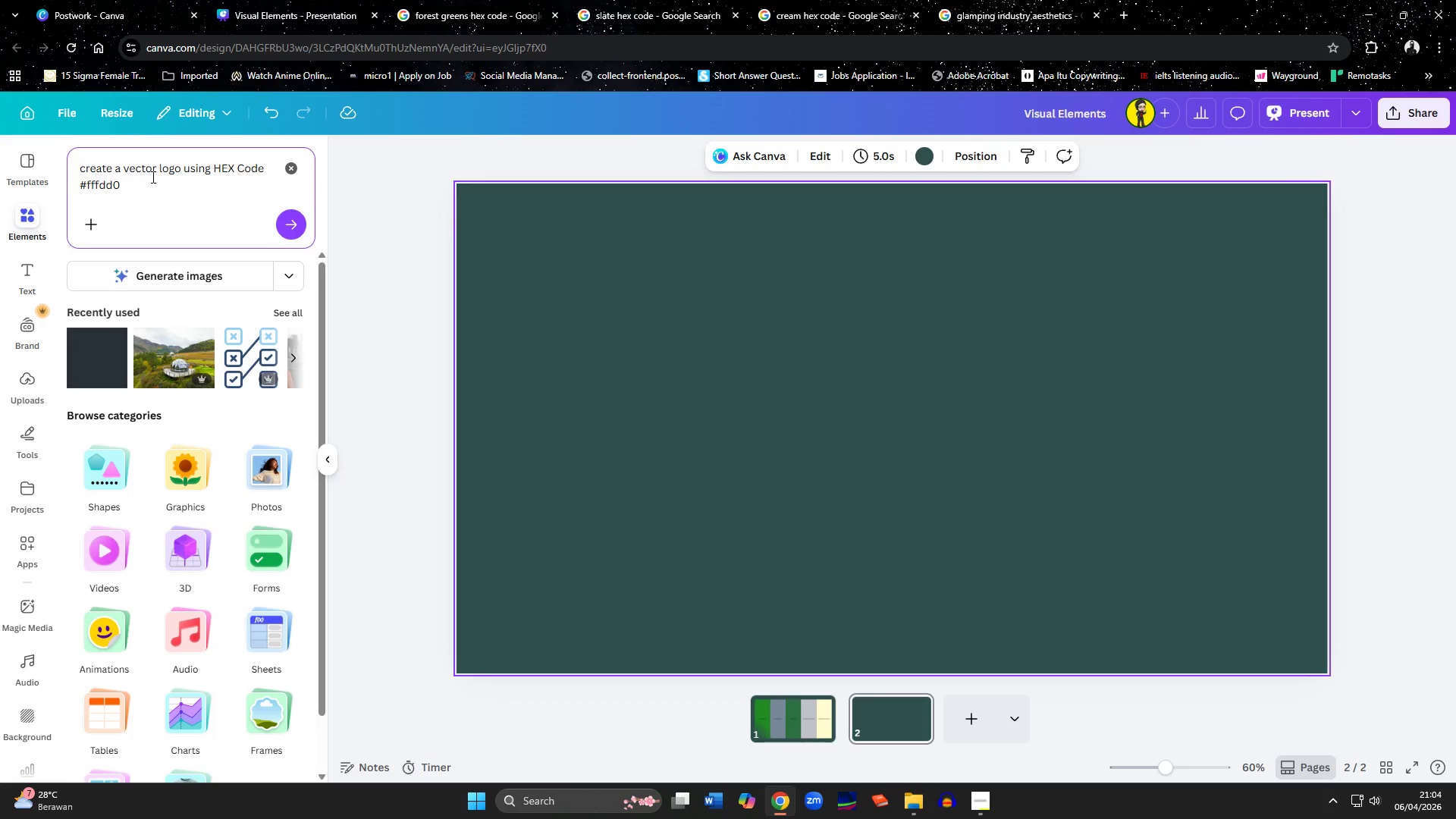 
left_click([980, 799])